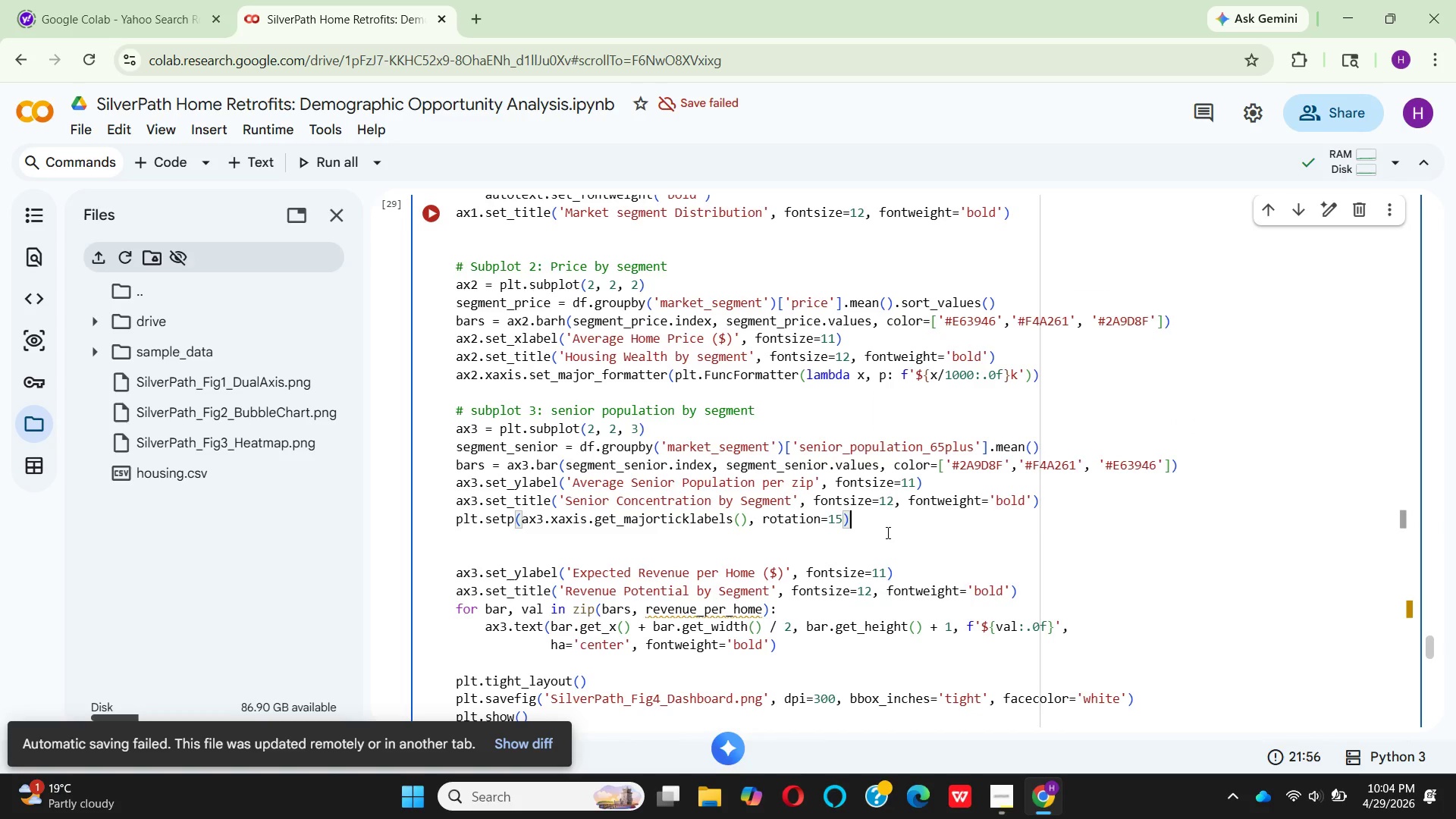 
key(Enter)
 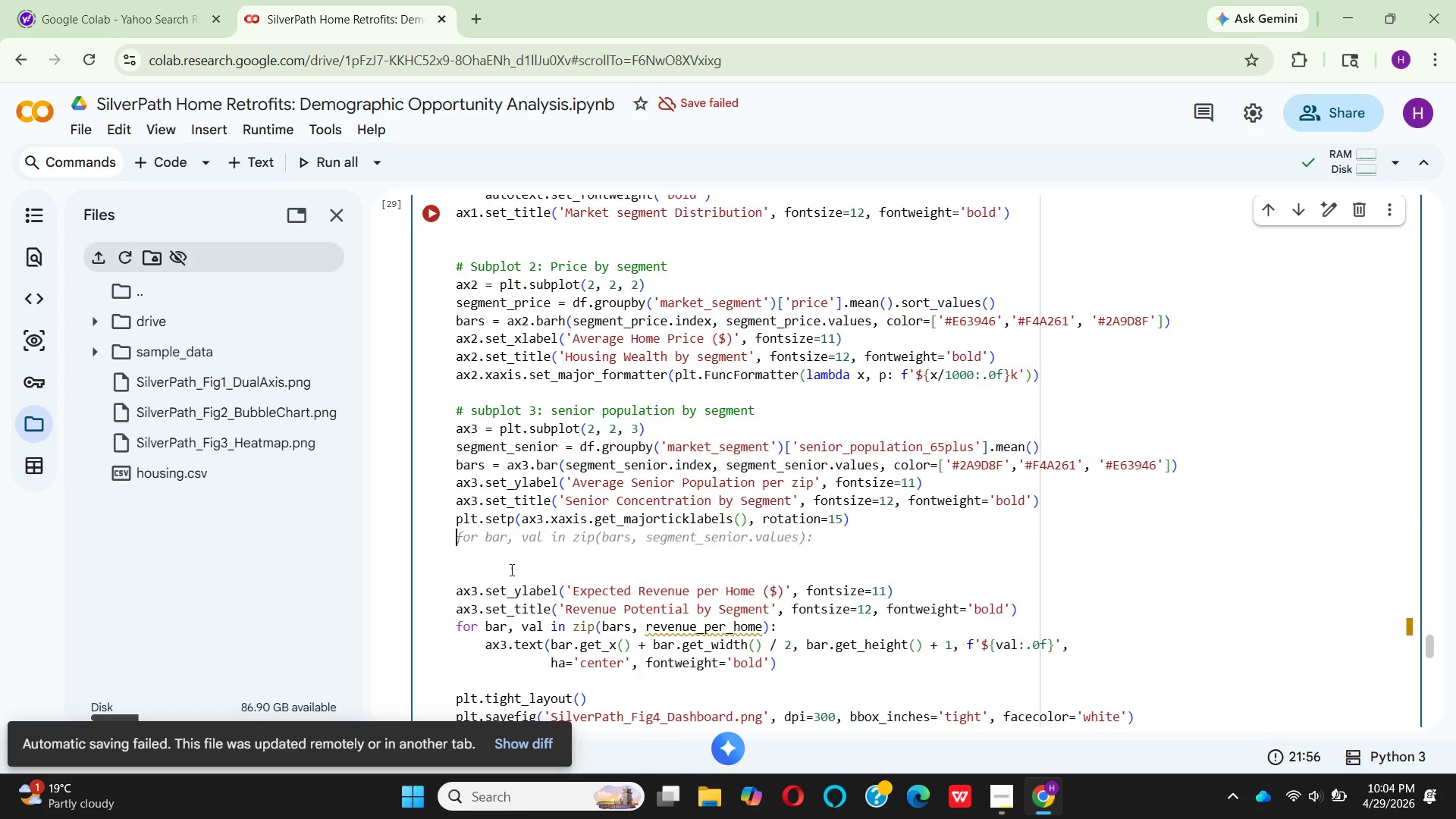 
left_click([468, 572])
 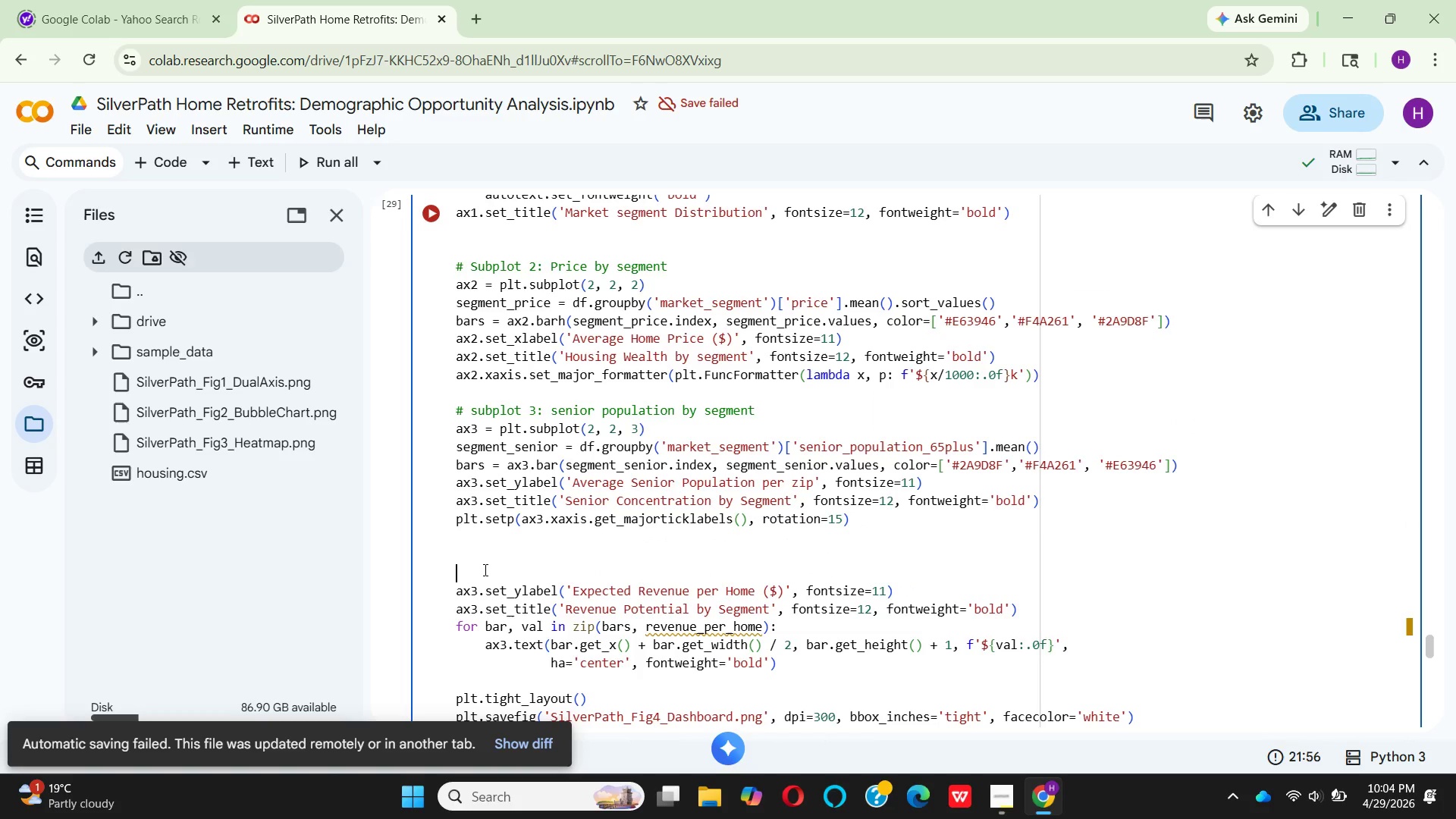 
key(Shift+3)
 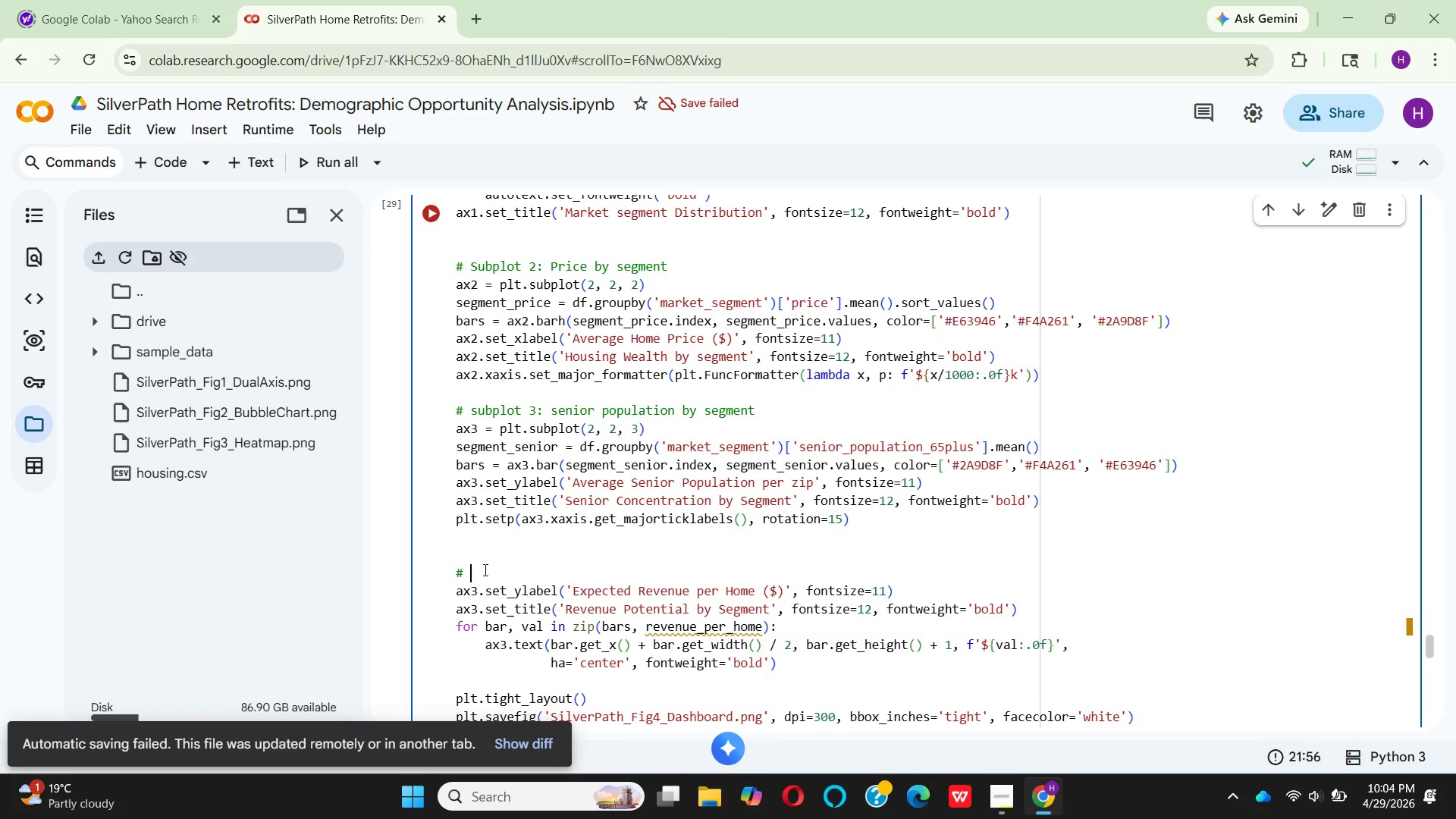 
key(Space)
 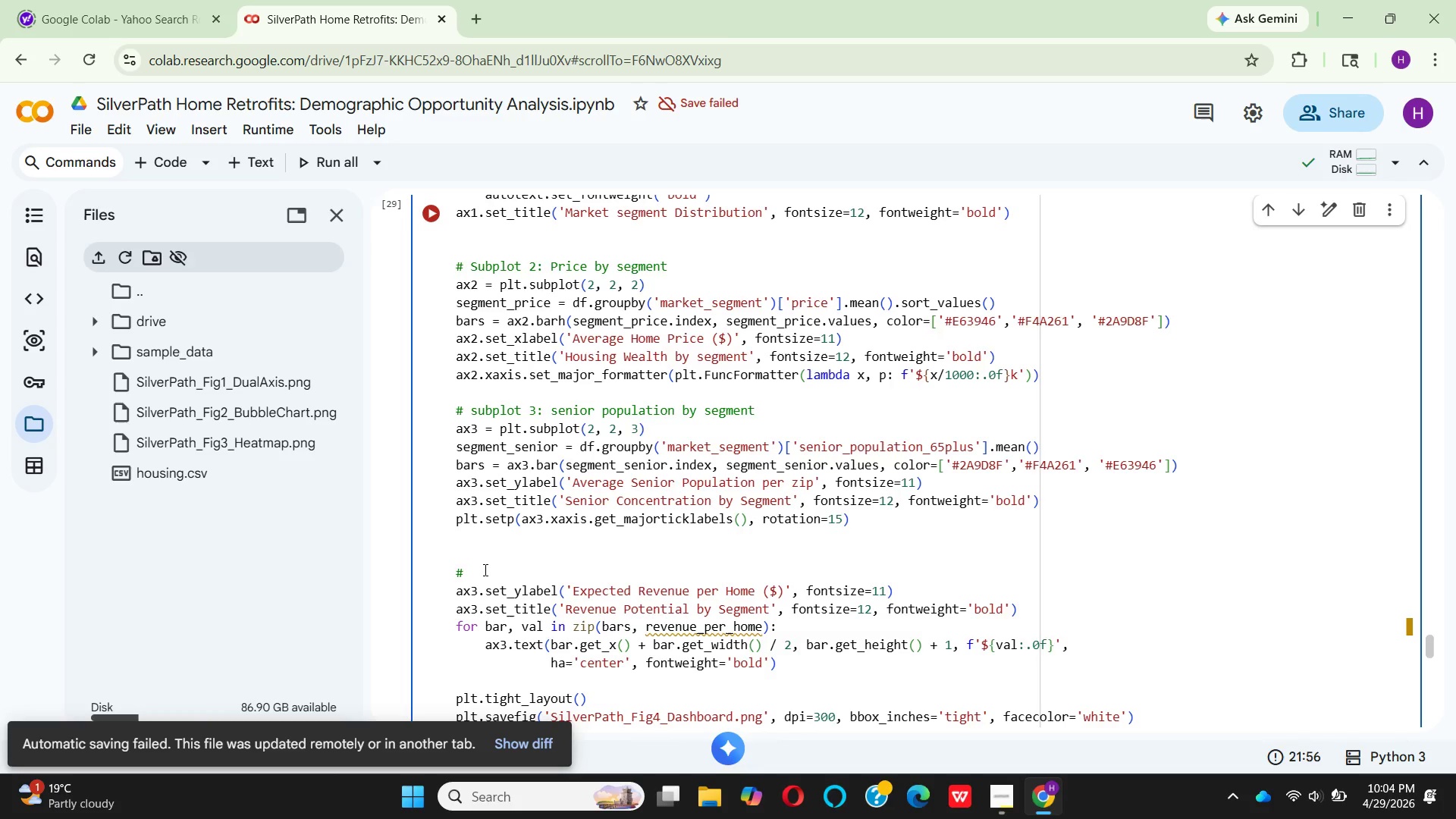 
key(CapsLock)
 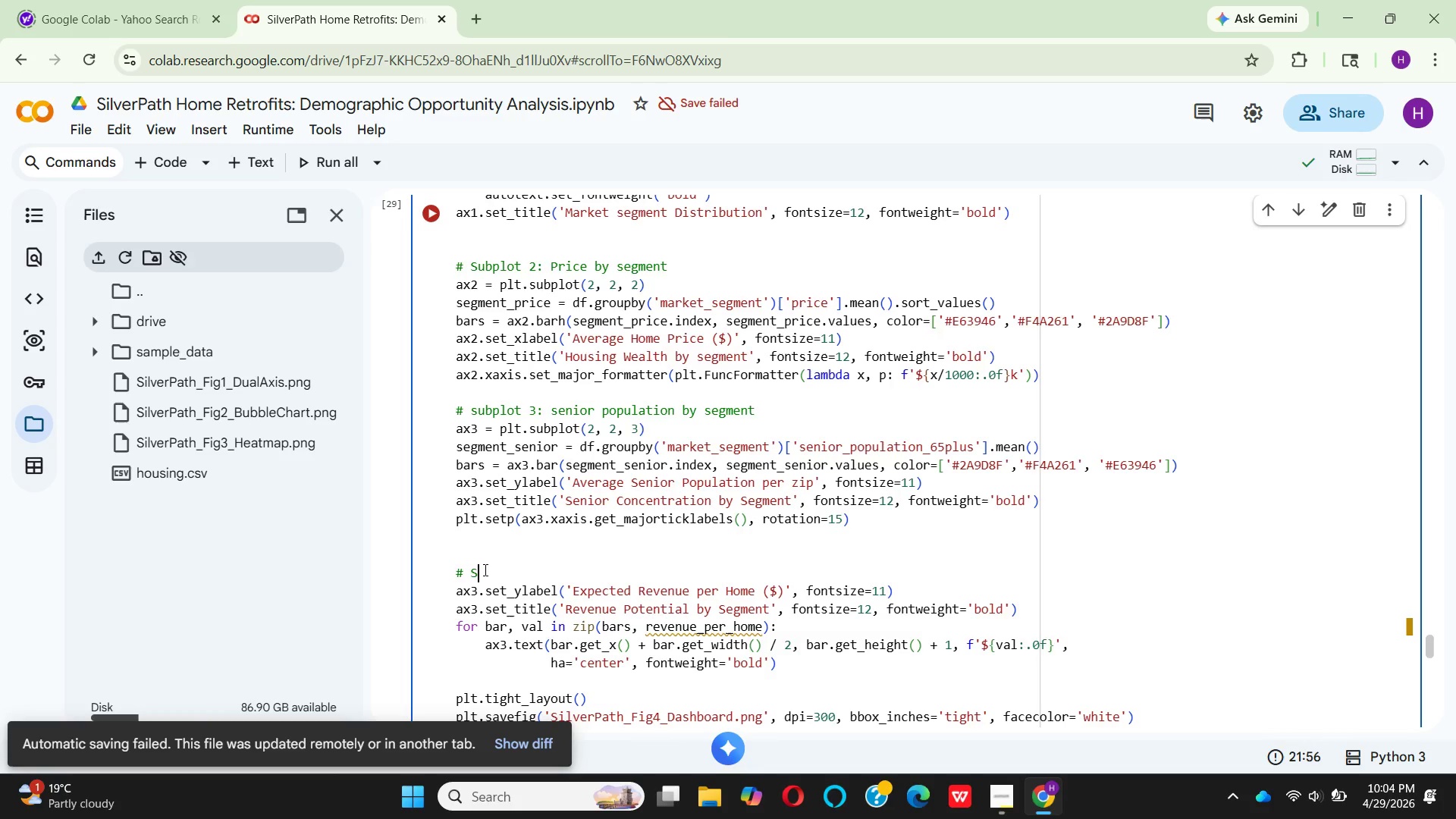 
key(S)
 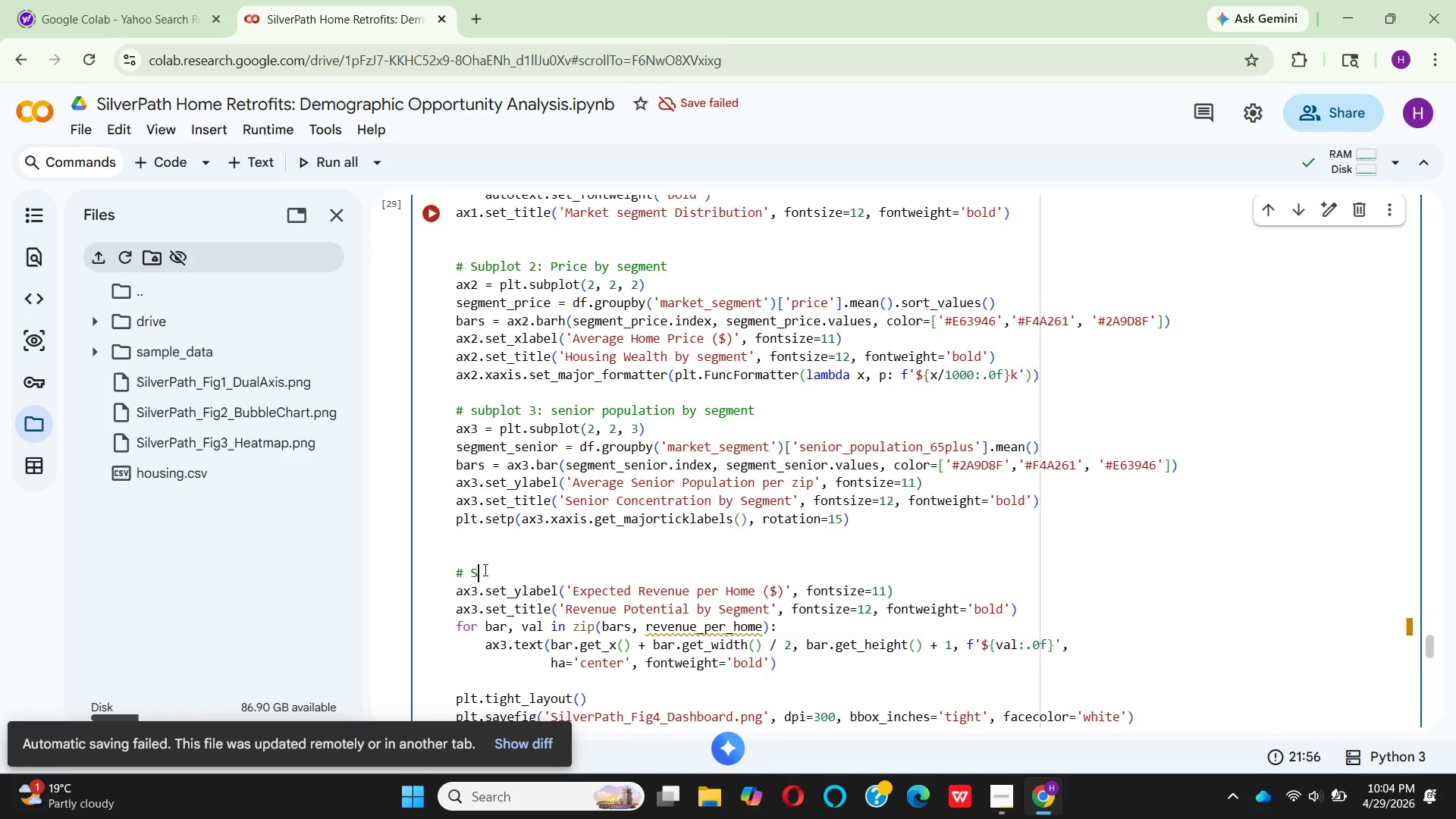 
key(CapsLock)
 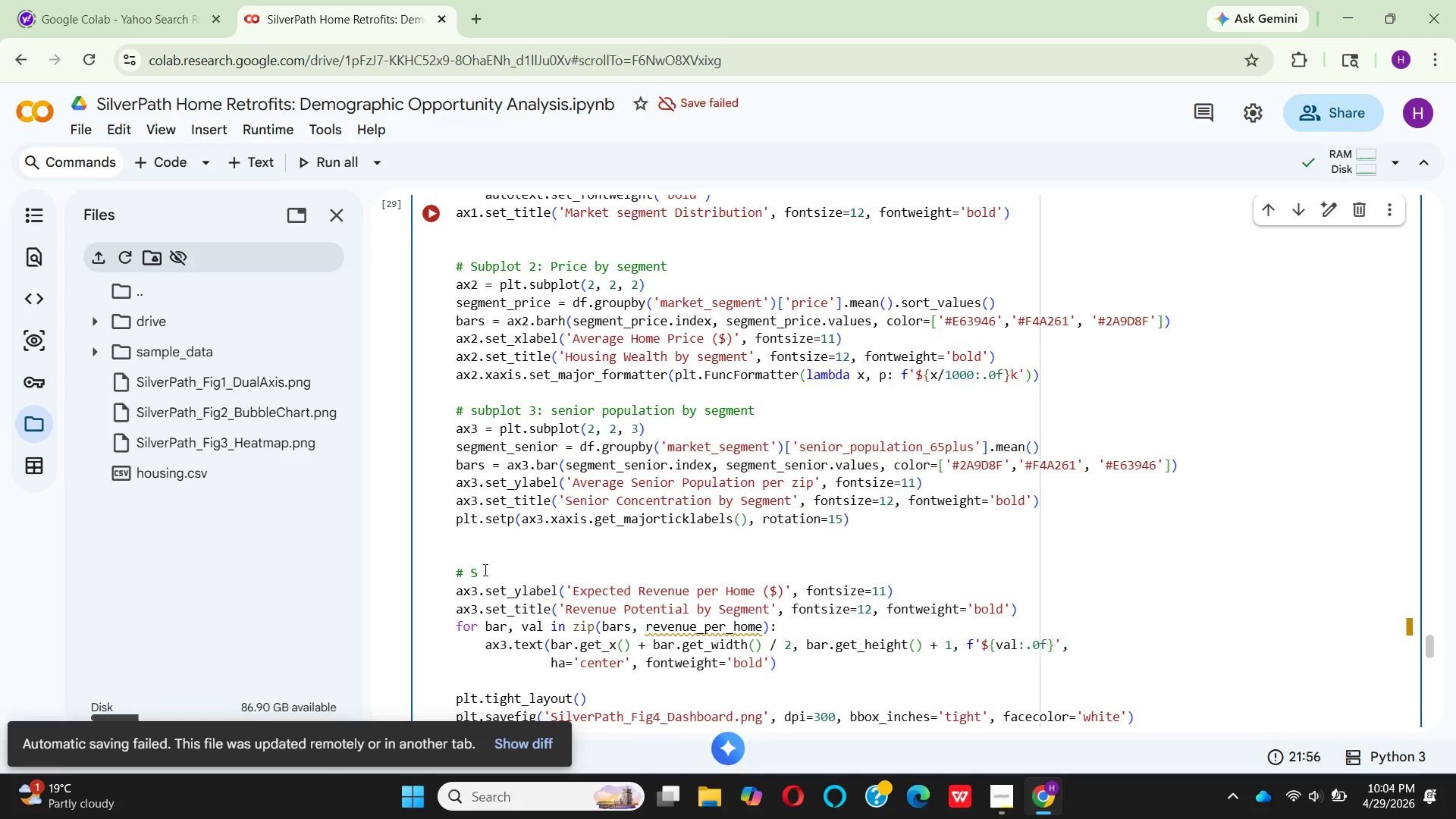 
key(U)
 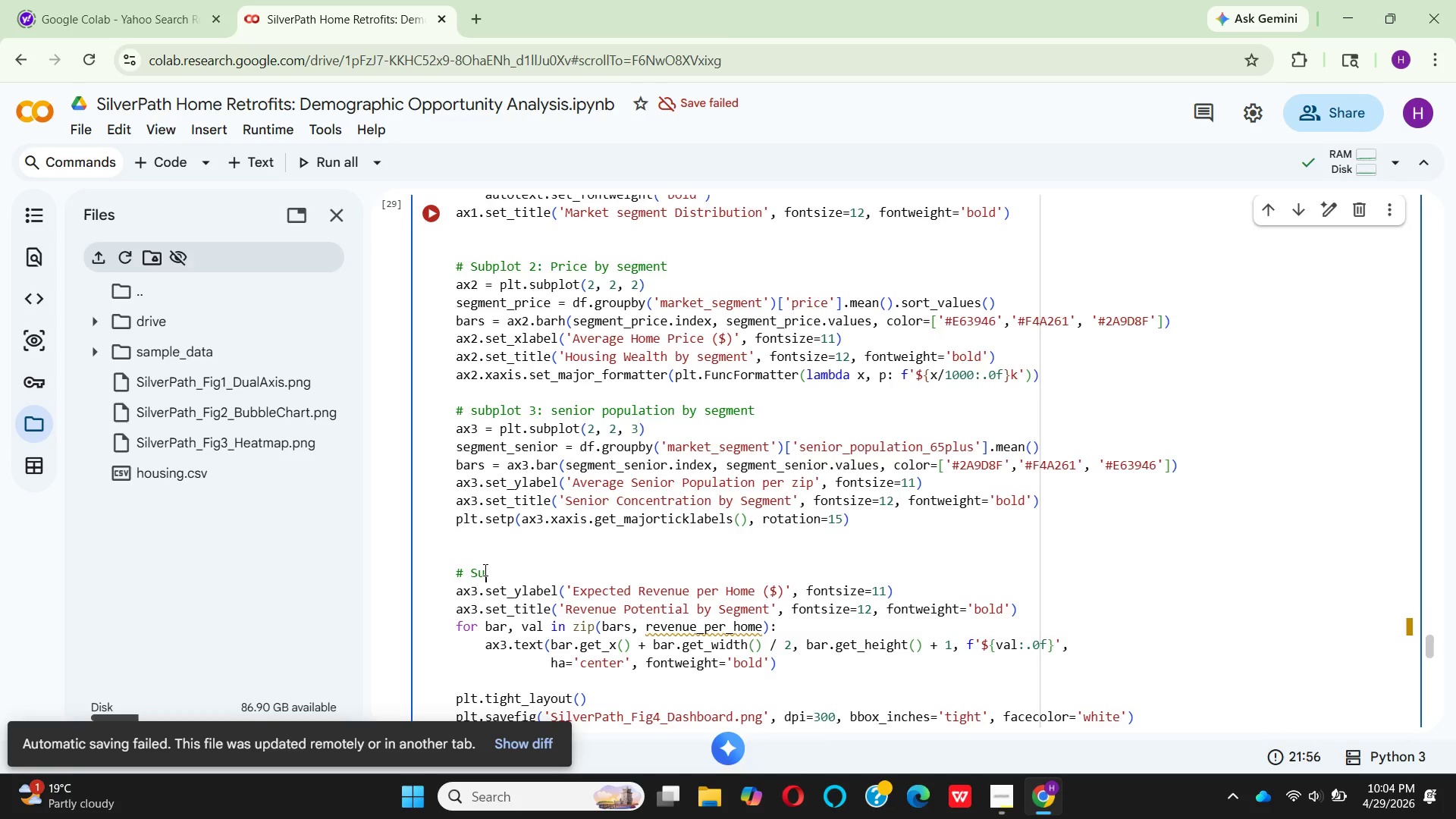 
type(bplot)
 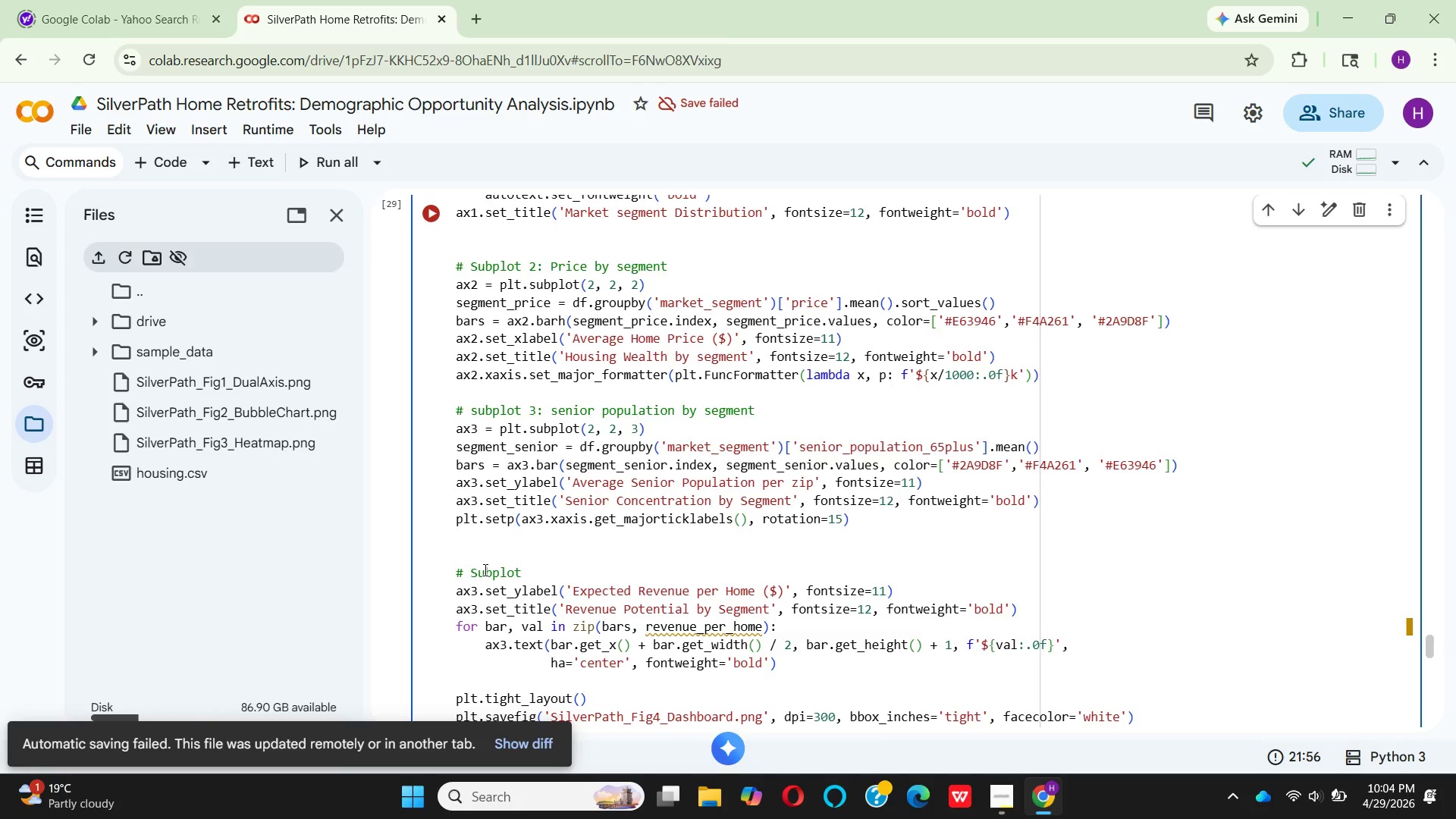 
key(Space)
 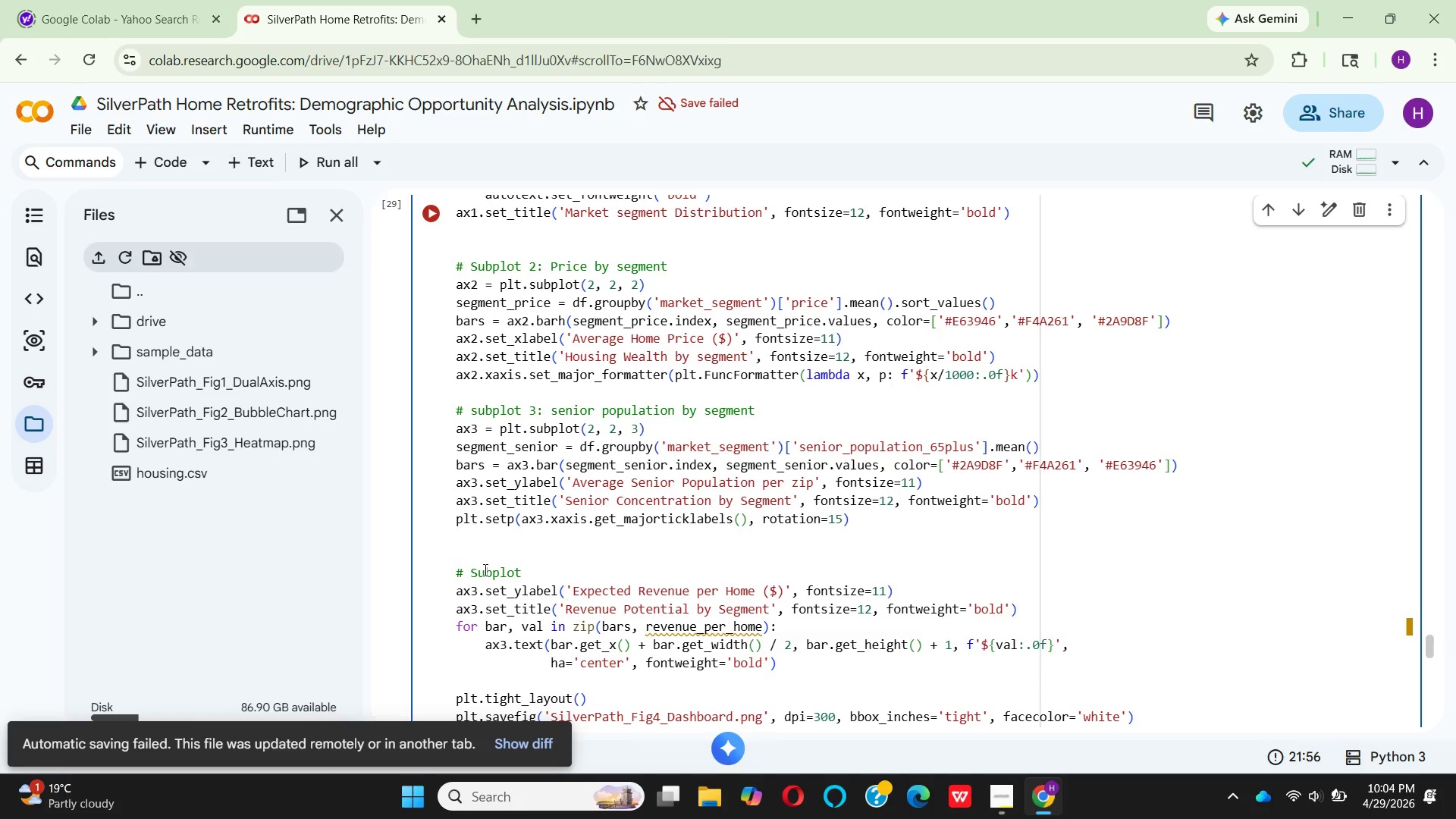 
key(4)
 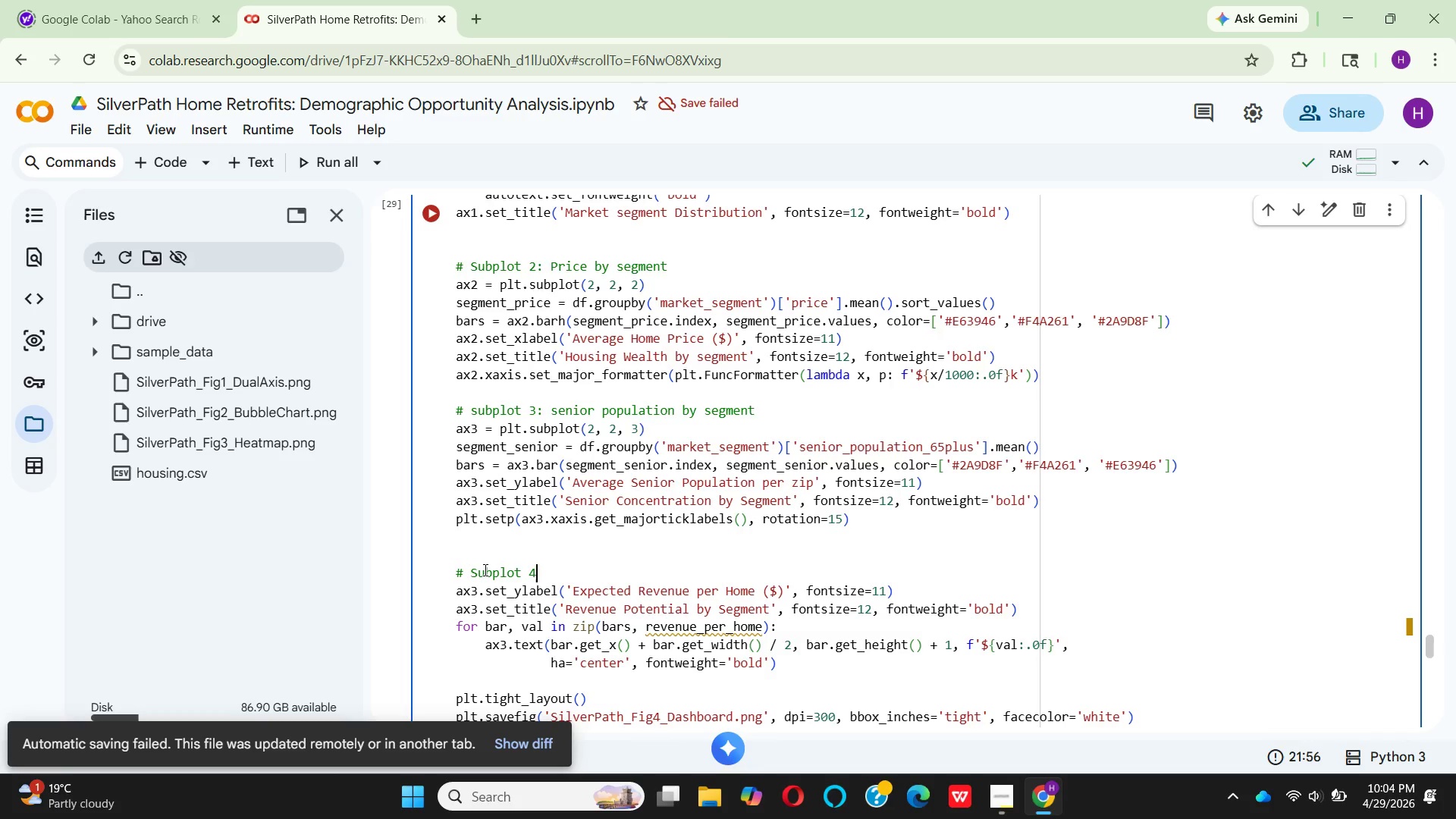 
key(Shift+Semicolon)
 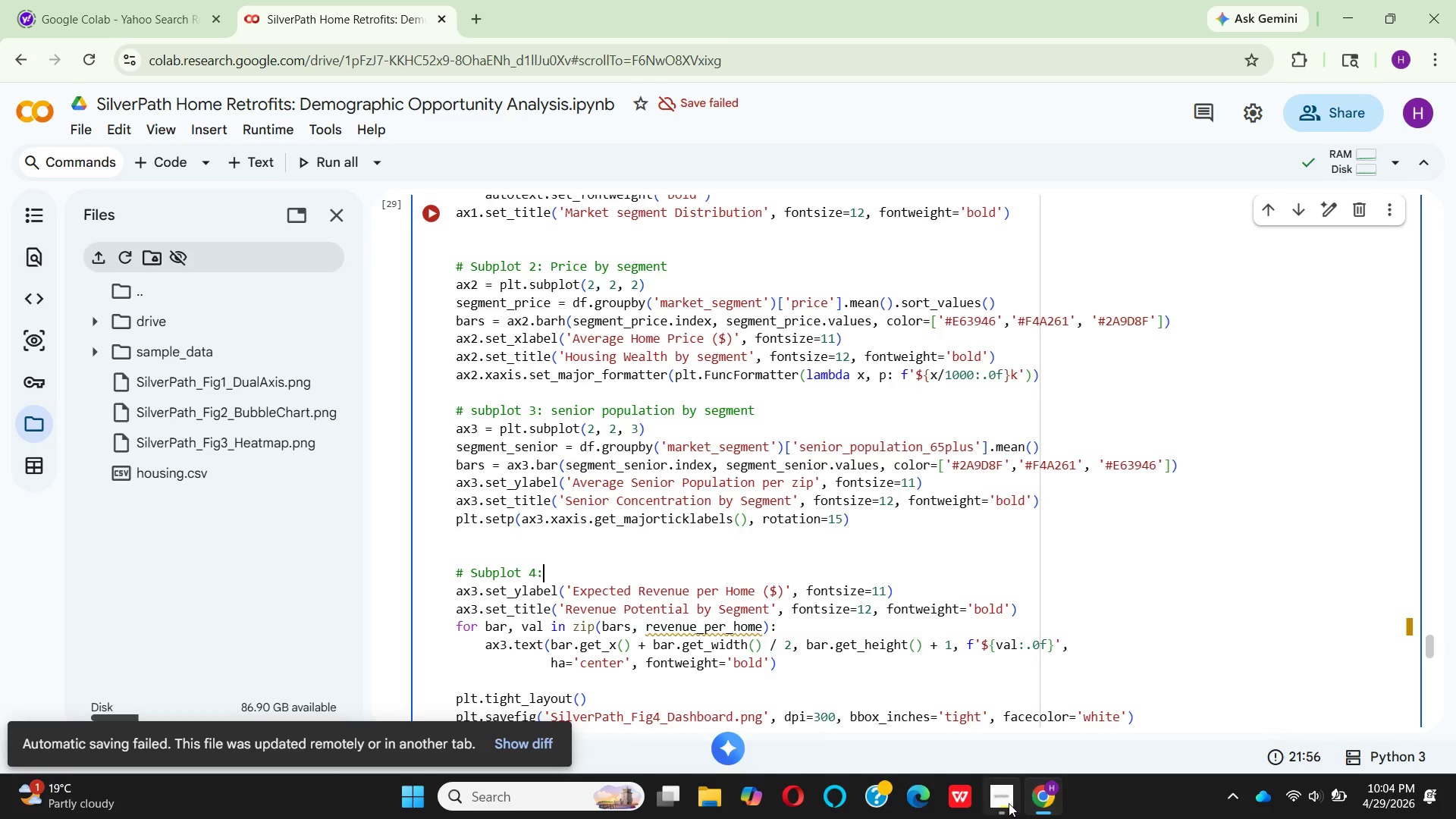 
left_click([1009, 803])